 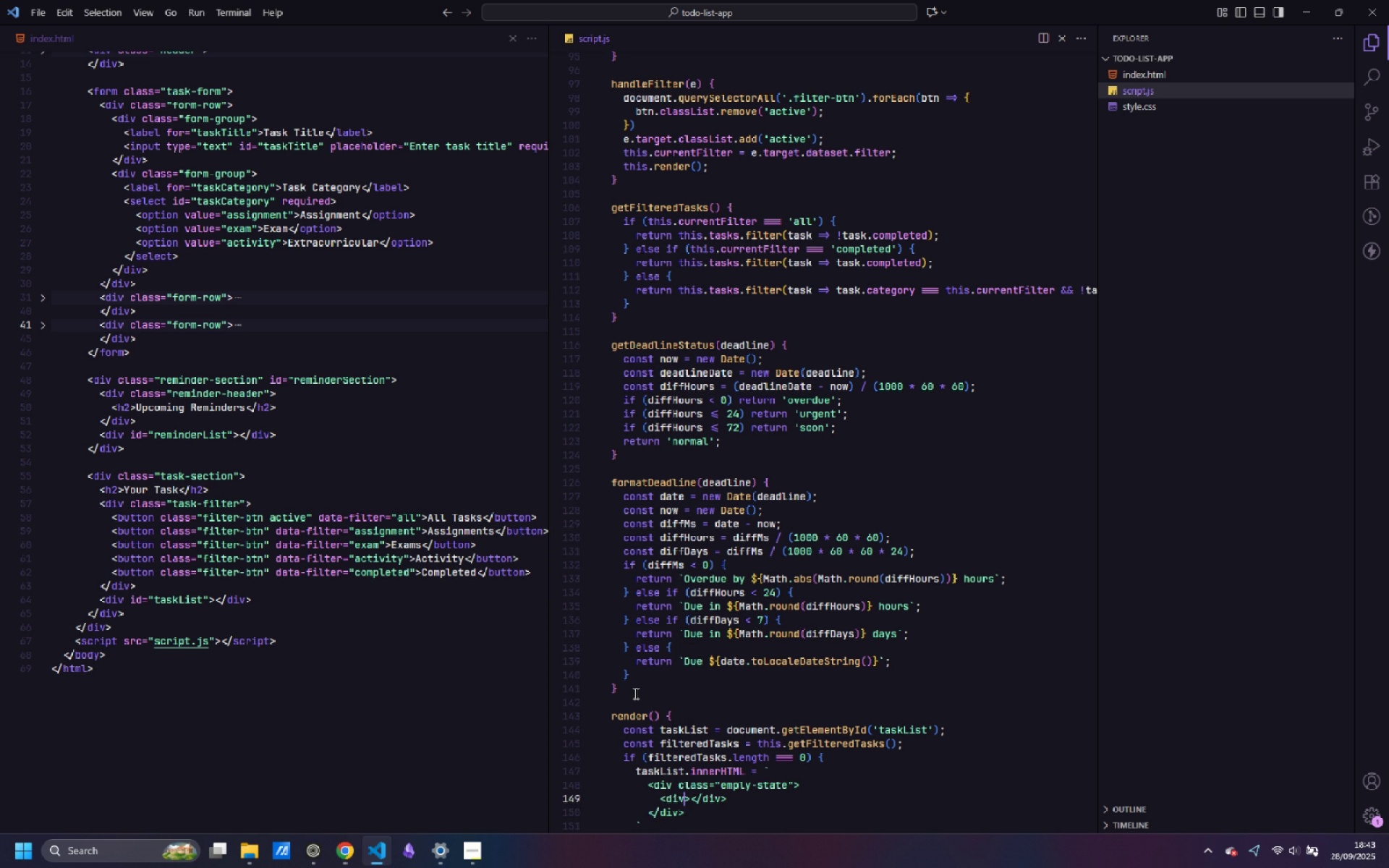 
key(Control+Z)
 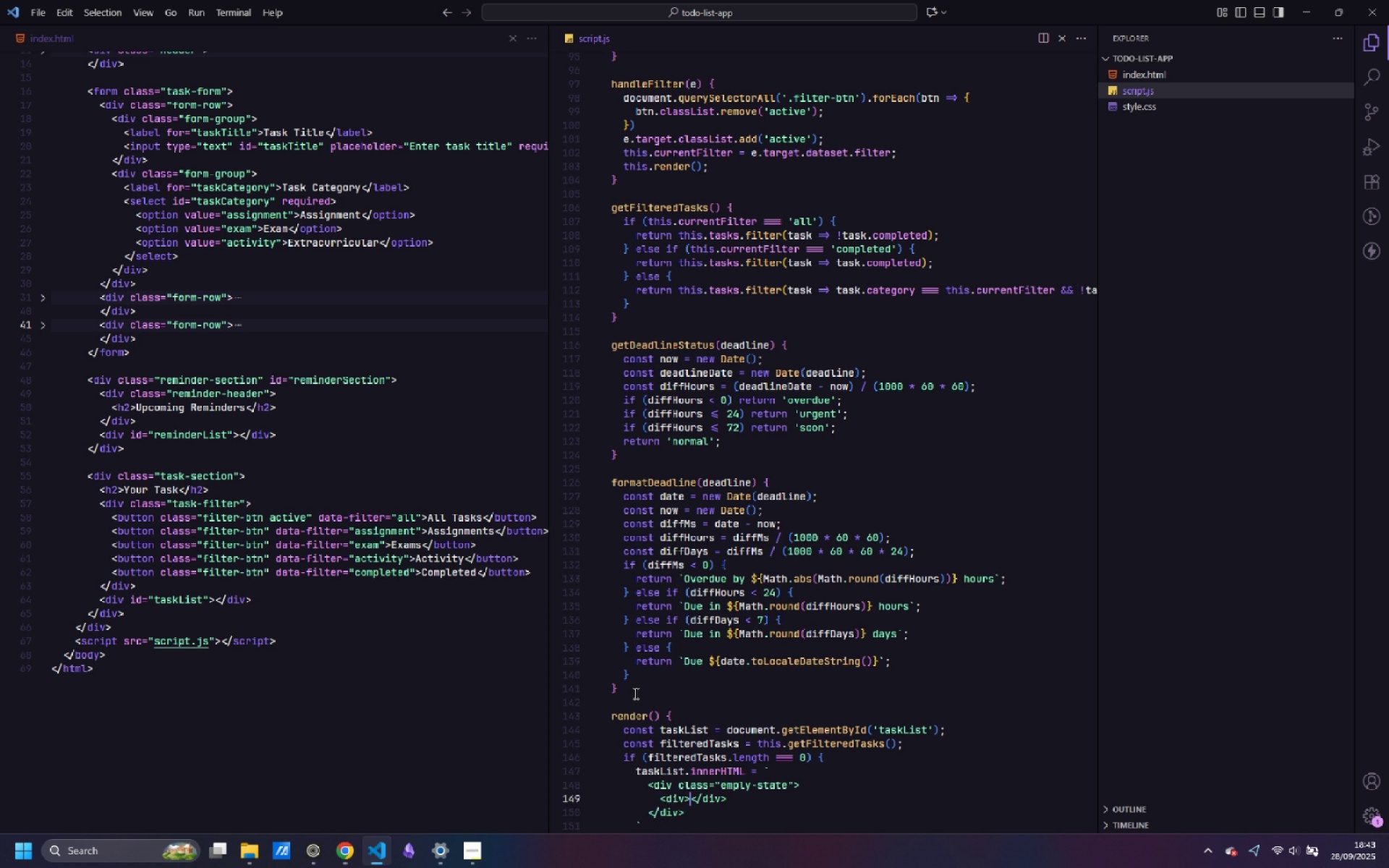 
key(ArrowRight)
 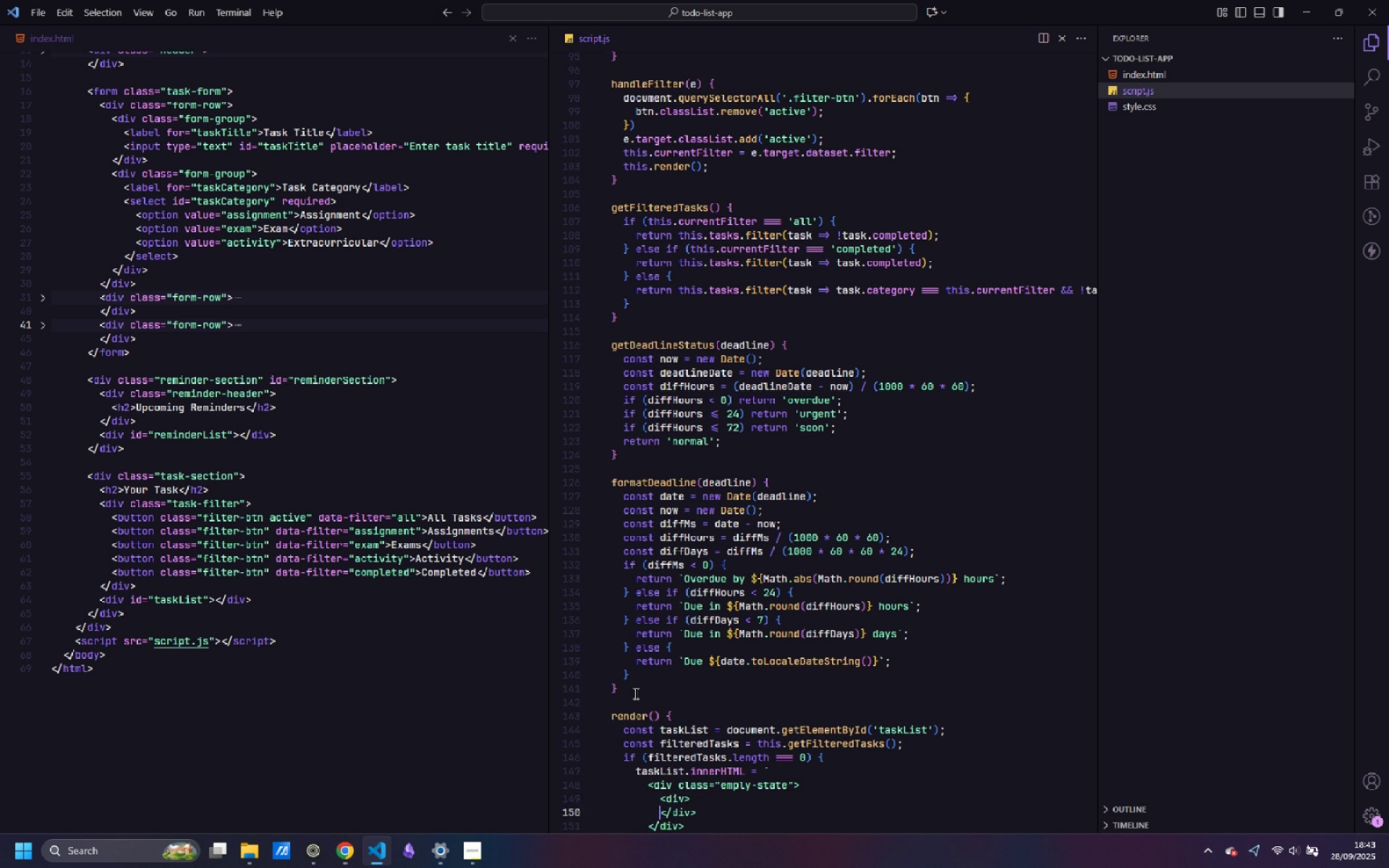 
key(Enter)
 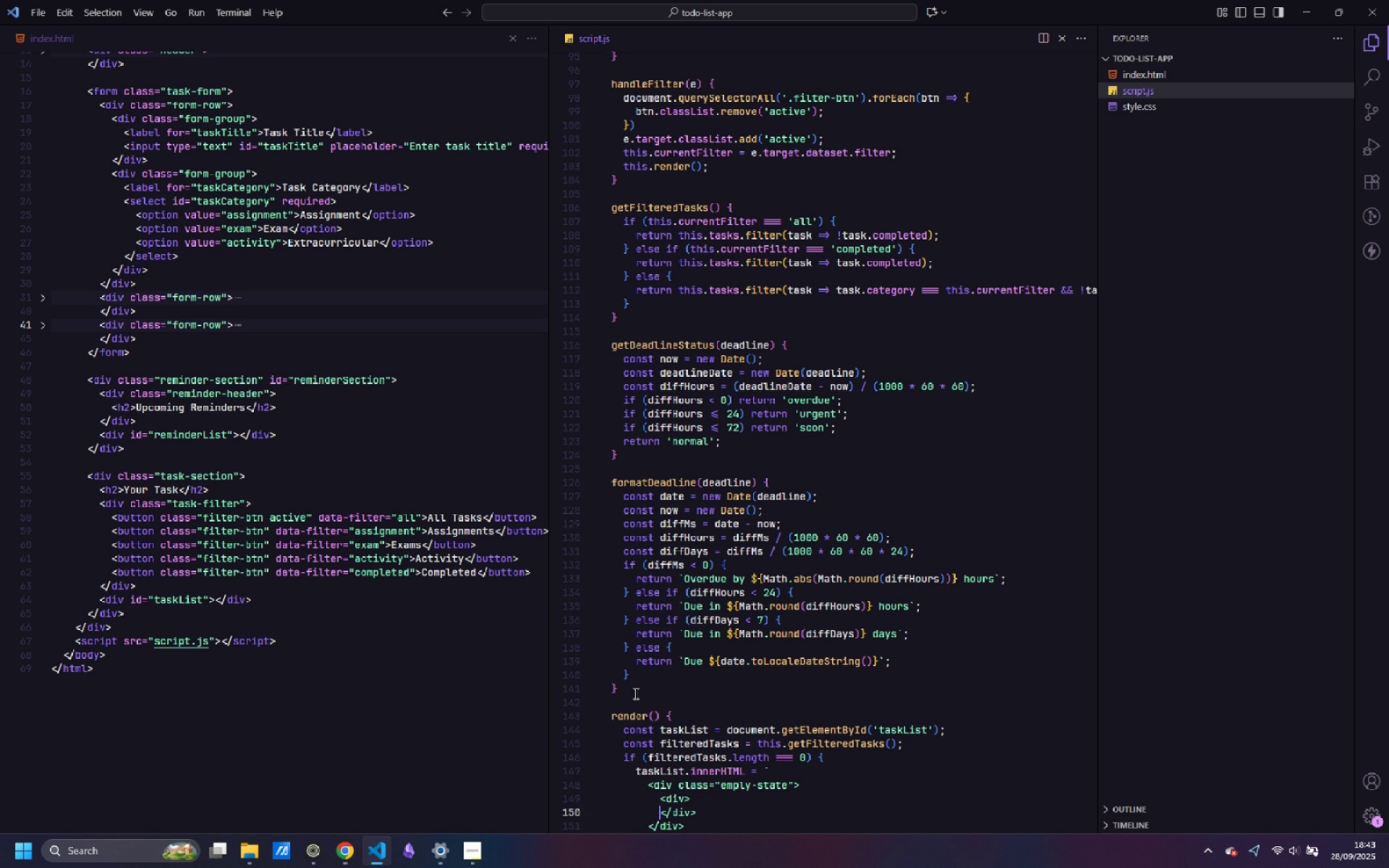 
key(ArrowUp)